 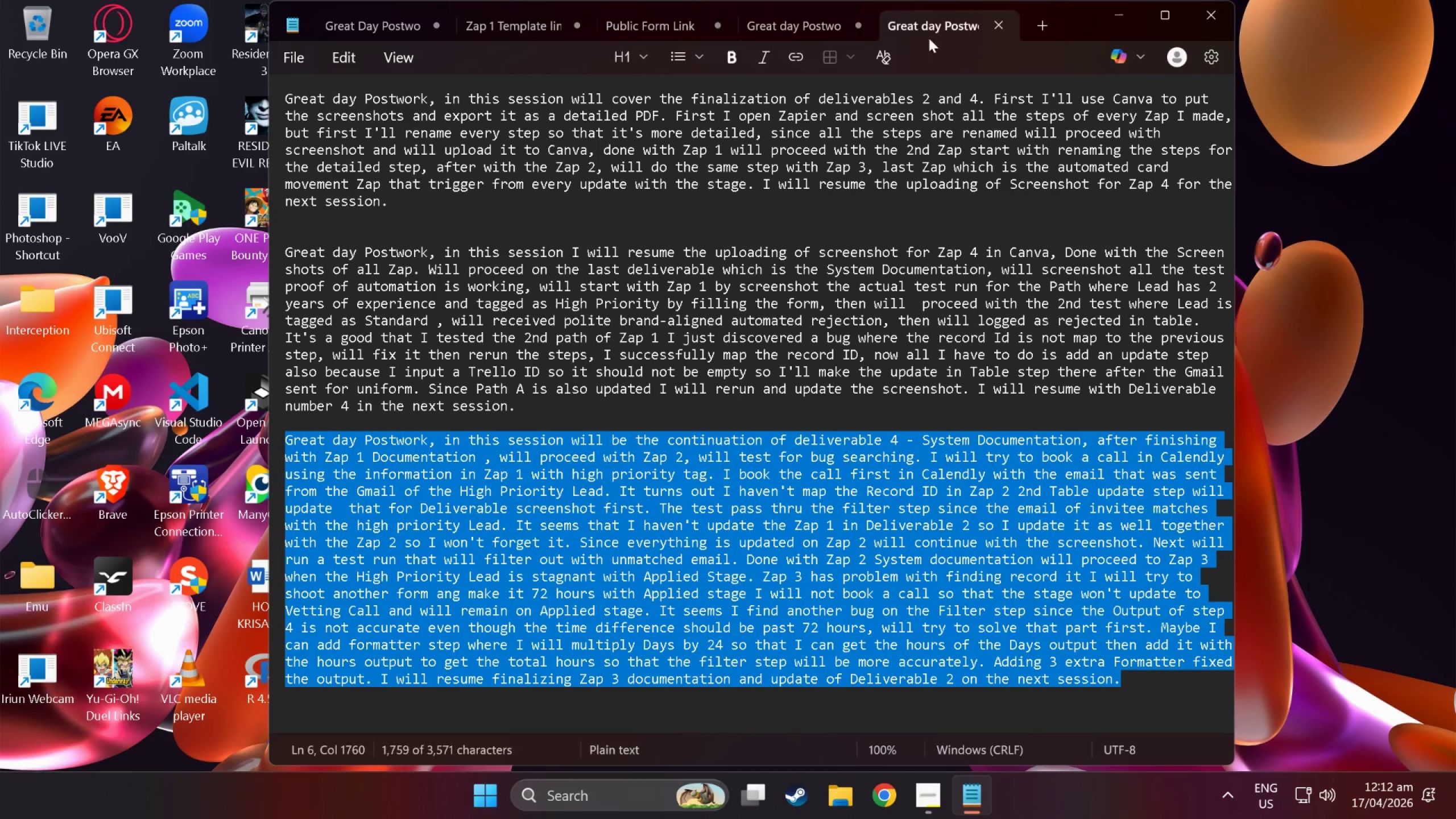 
scroll: coordinate [960, 66], scroll_direction: down, amount: 1.0
 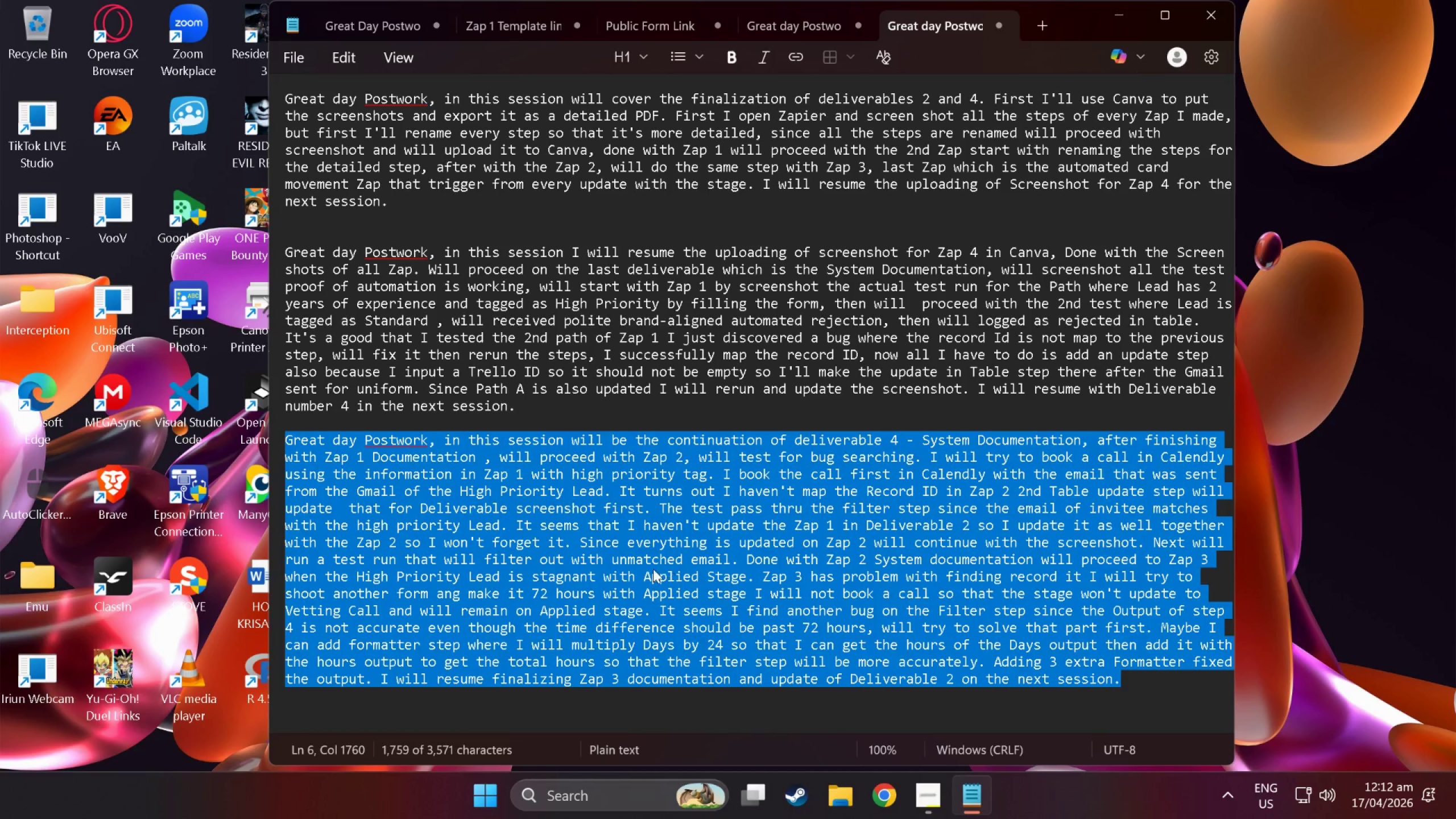 
left_click([653, 569])
 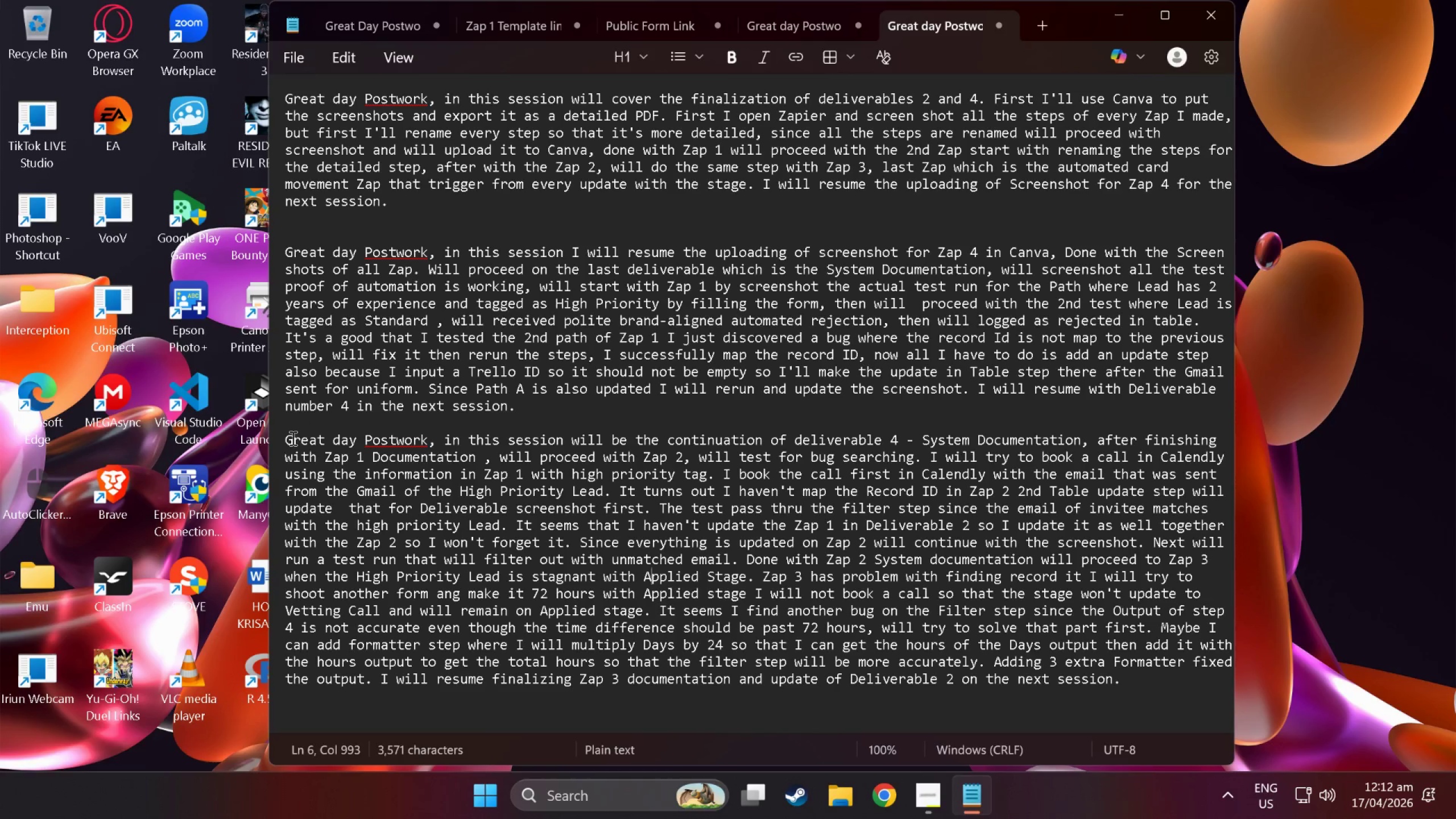 
wait(7.26)
 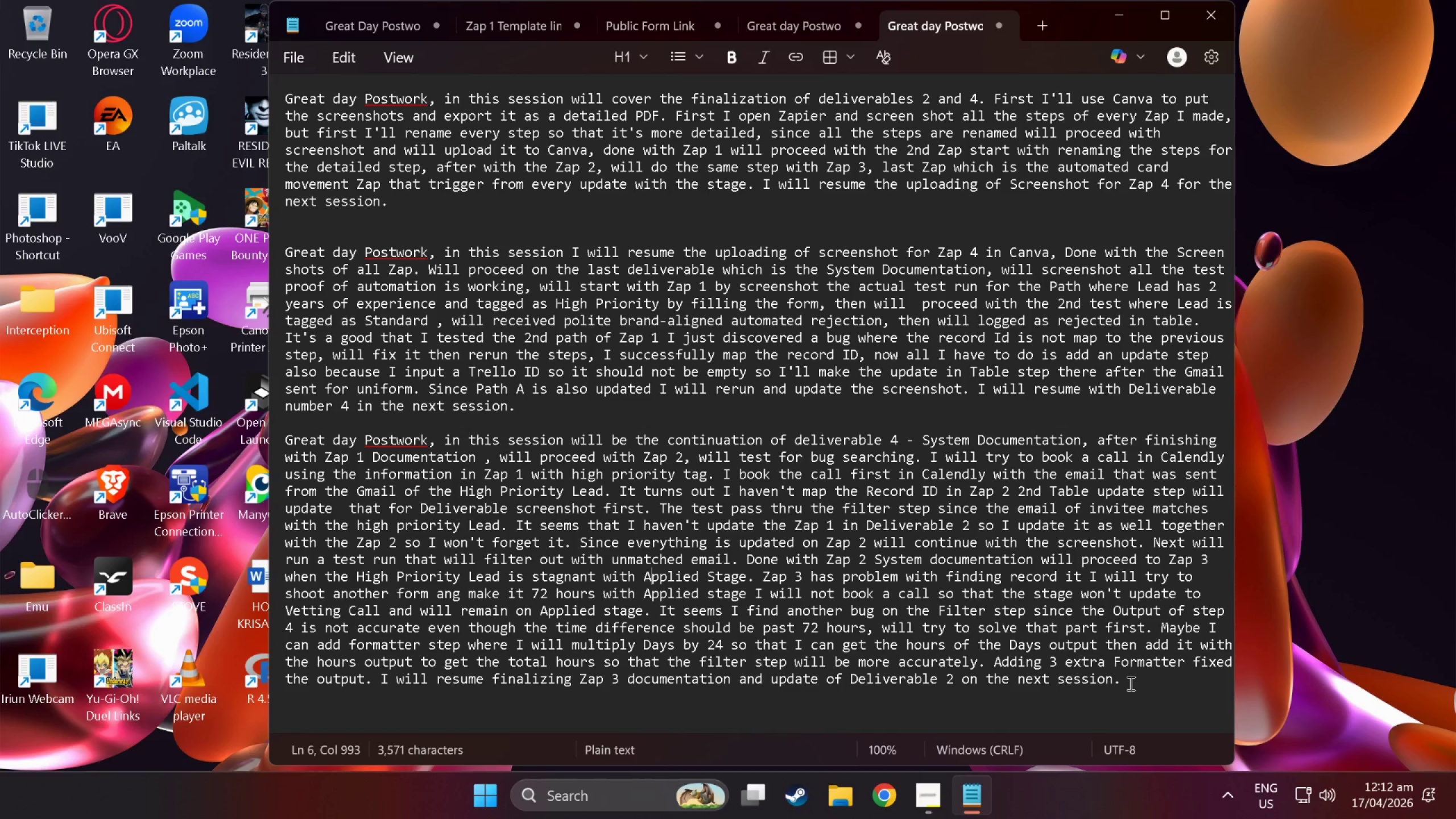 
left_click([1042, 30])
 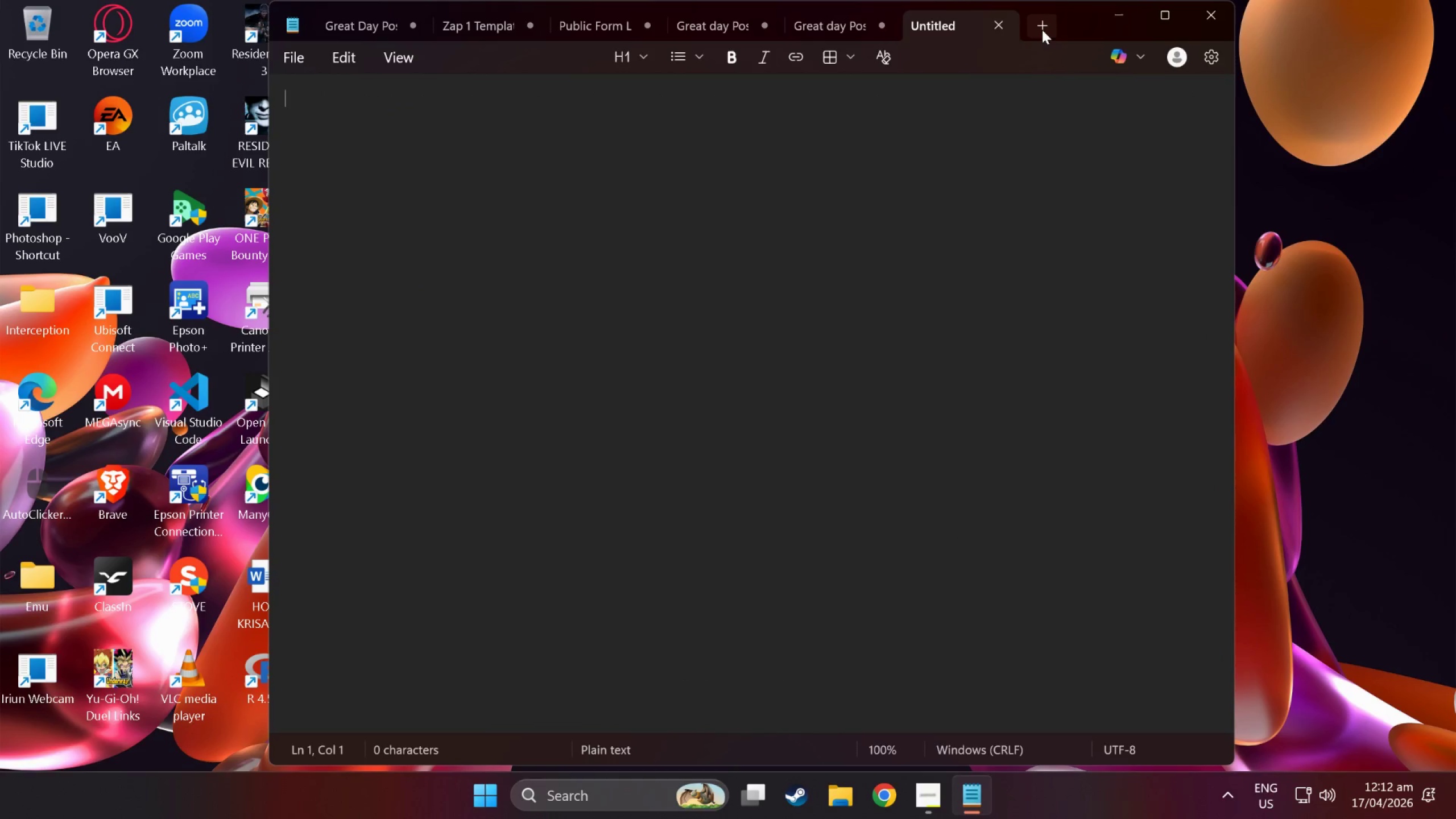 
type(Great Day Postwork )
key(Backspace)
type(, in this session I will  resume)
key(Backspace)
key(Backspace)
key(Backspace)
key(Backspace)
key(Backspace)
key(Backspace)
key(Backspace)
type(resi,e)
key(Backspace)
key(Backspace)
key(Backspace)
type(ime)
key(Backspace)
key(Backspace)
key(Backspace)
type(ume)
 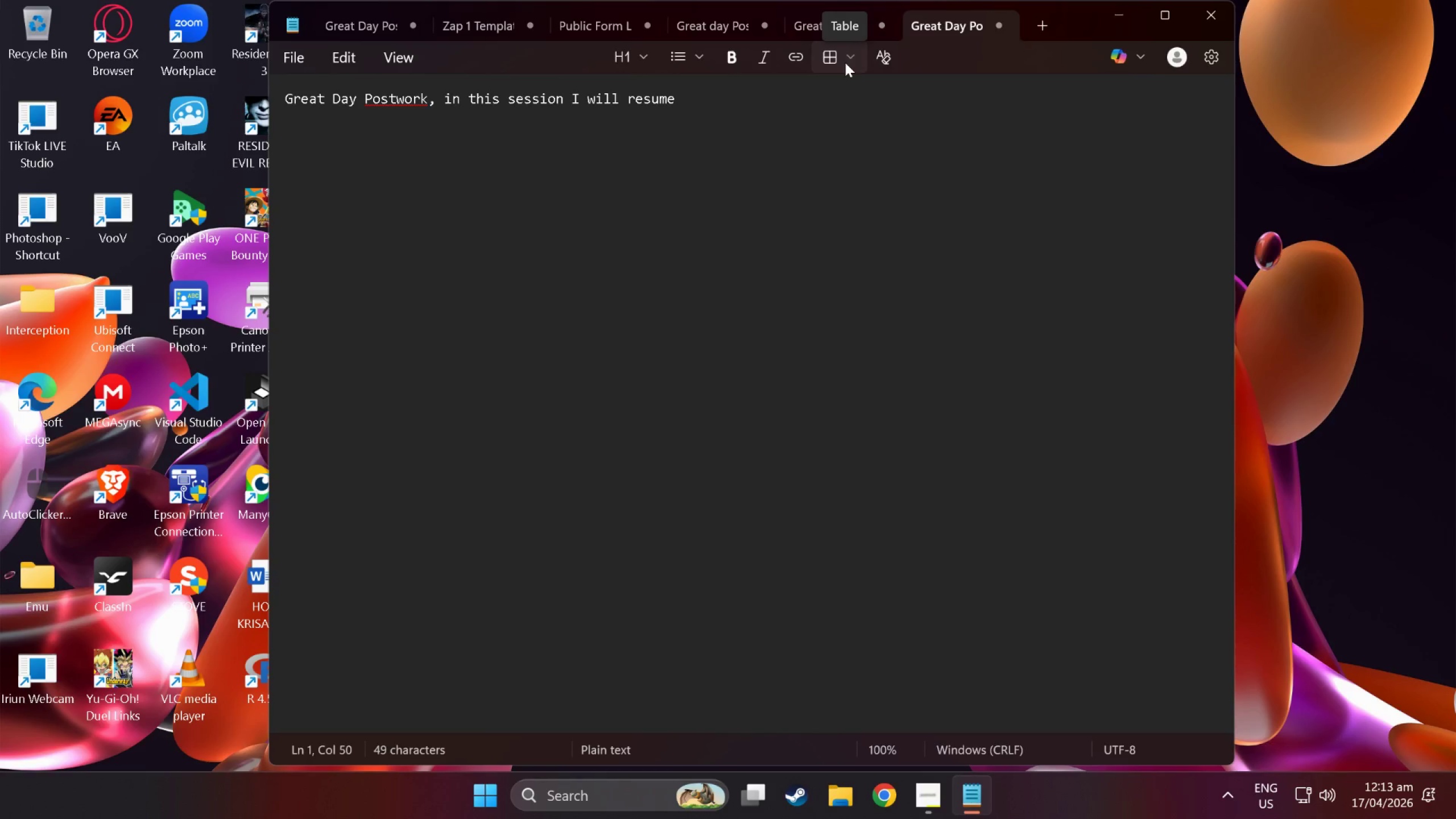 
wait(9.26)
 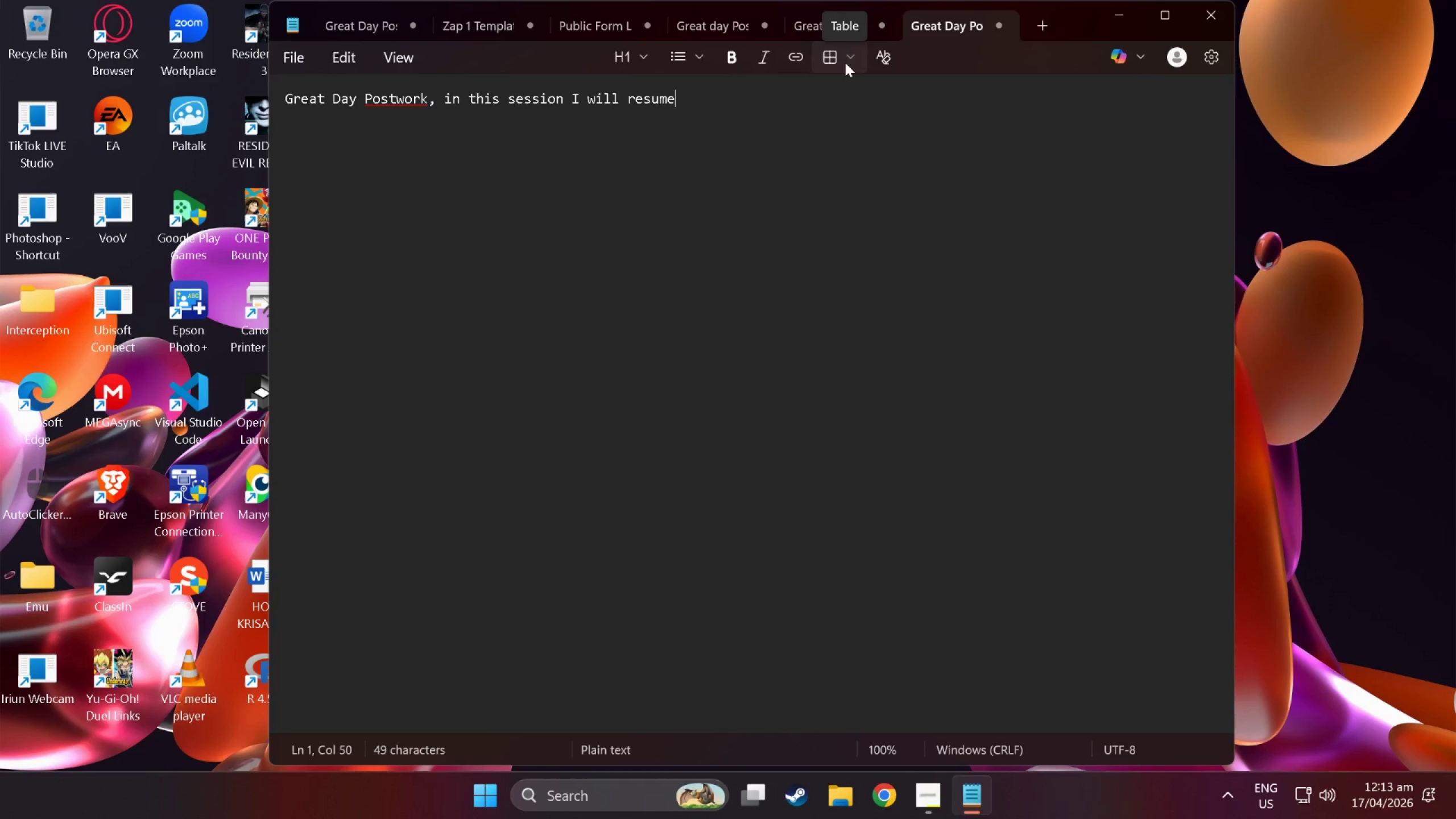 
type( finalizing s)
key(Backspace)
type(the system de)
key(Backspace)
type(ocumentation (deliverable 4) and Workl)
key(Backspace)
type(flow Logic ((()
key(Backspace)
key(Backspace)
type(deliverable )
key(Backspace)
type())
key(Backspace)
type( 2 ) )
key(Backspace)
key(Backspace)
key(Backspace)
type() since ther)
key(Backspace)
type('re )
key(Backspace)
key(Backspace)
key(Backspace)
key(Backspace)
type(r's)
key(Backspace)
key(Backspace)
key(Backspace)
type(re is some changes we n)
key(Backspace)
key(Backspace)
key(Backspace)
key(Backspace)
type(I needed to update the screenshot for the latest )
key(Backspace)
key(Backspace)
key(Backspace)
type(t)
key(Backspace)
key(Backspace)
key(Backspace)
key(Backspace)
key(Backspace)
key(Backspace)
type(.)
 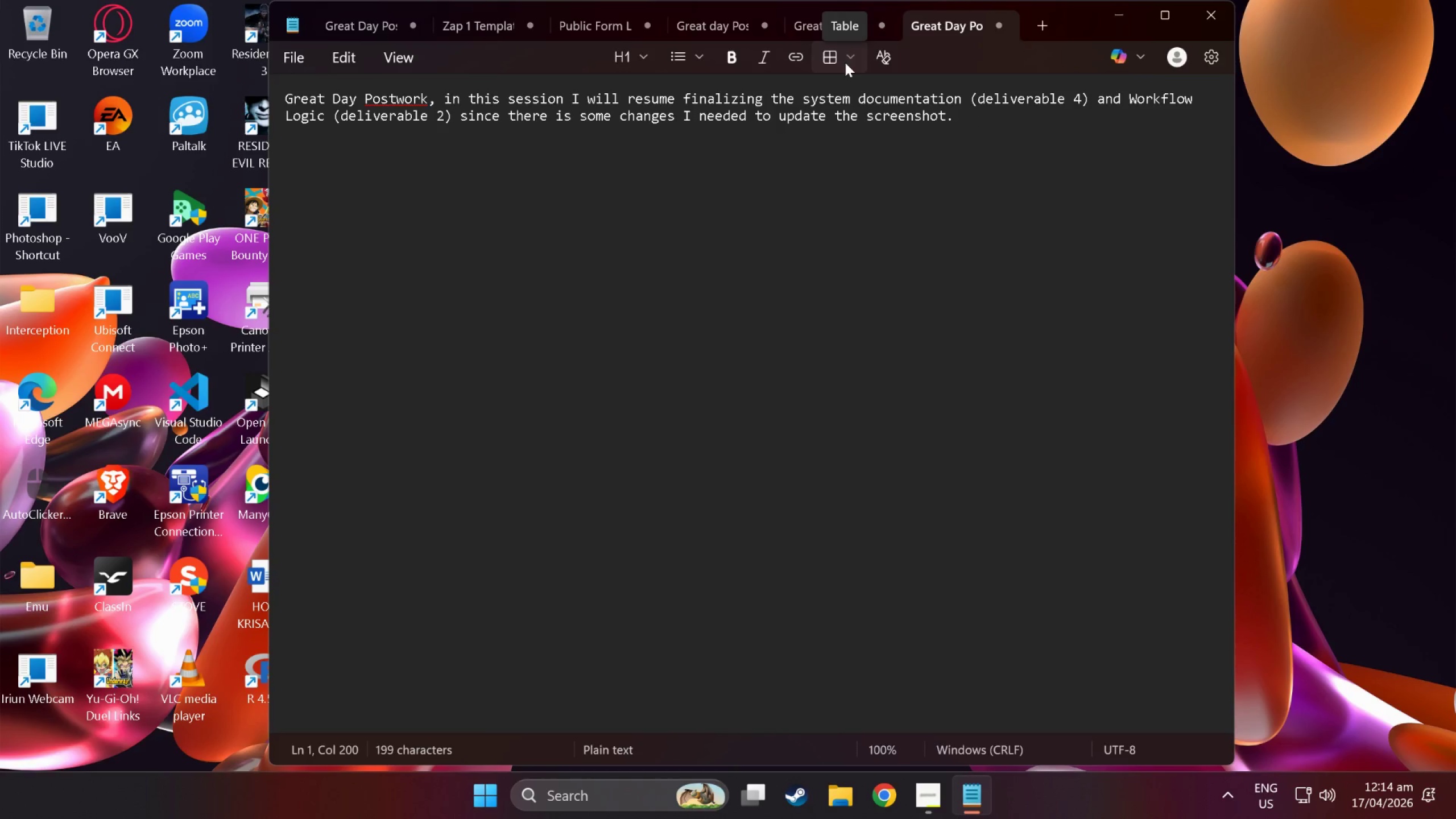 
key(Alt+AltLeft)
 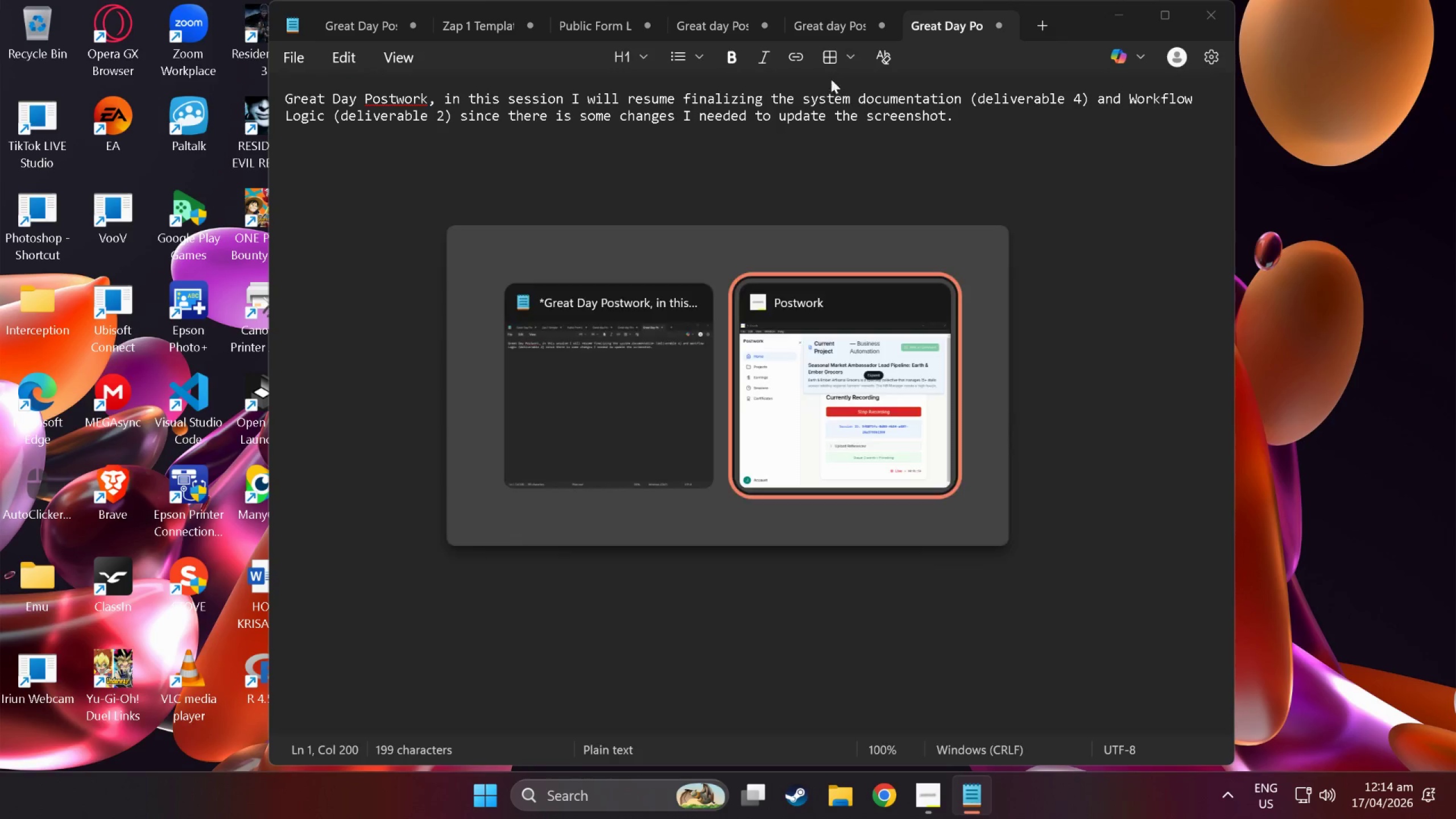 
key(Alt+Tab)